 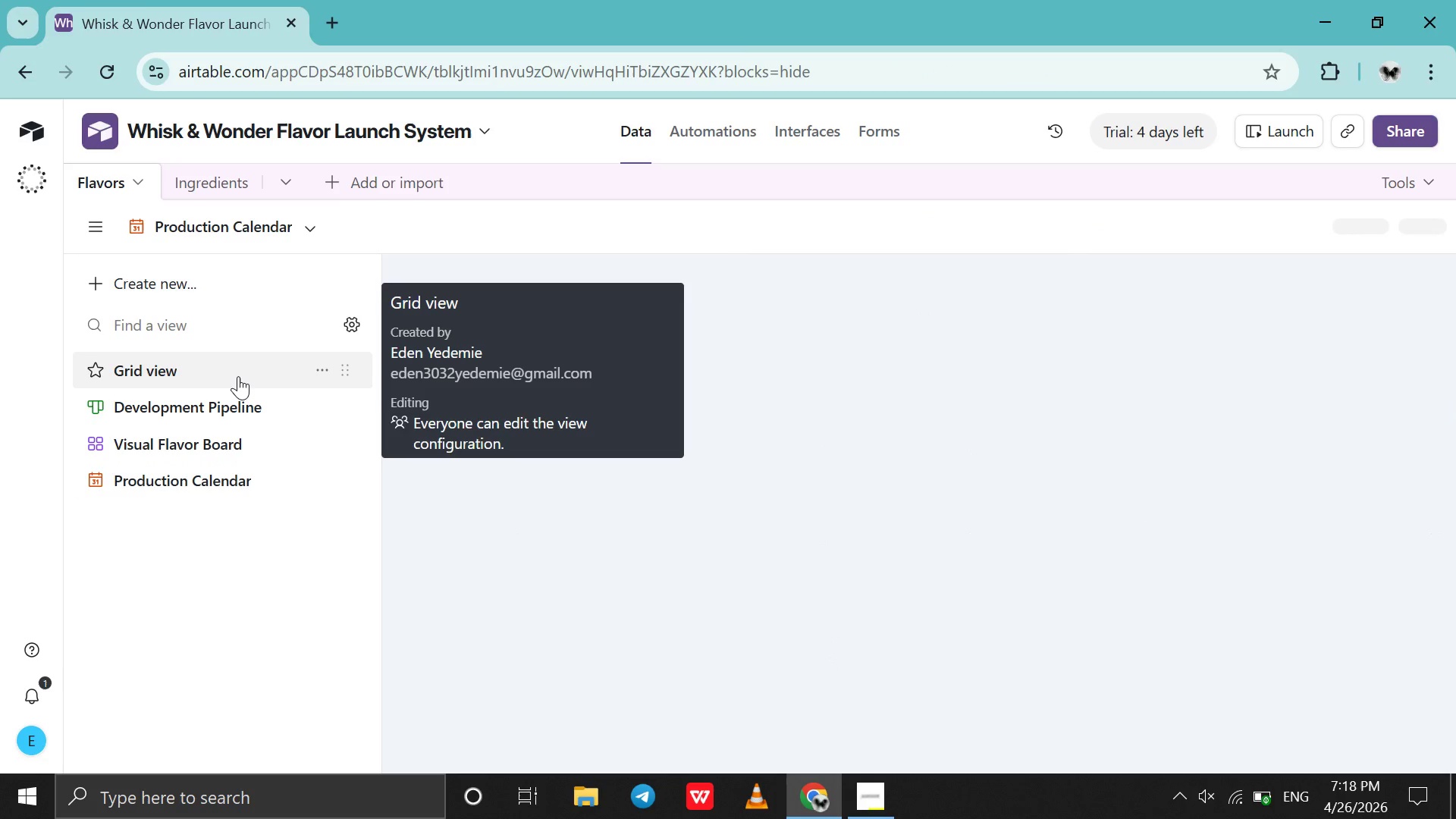 
mouse_move([1374, 130])
 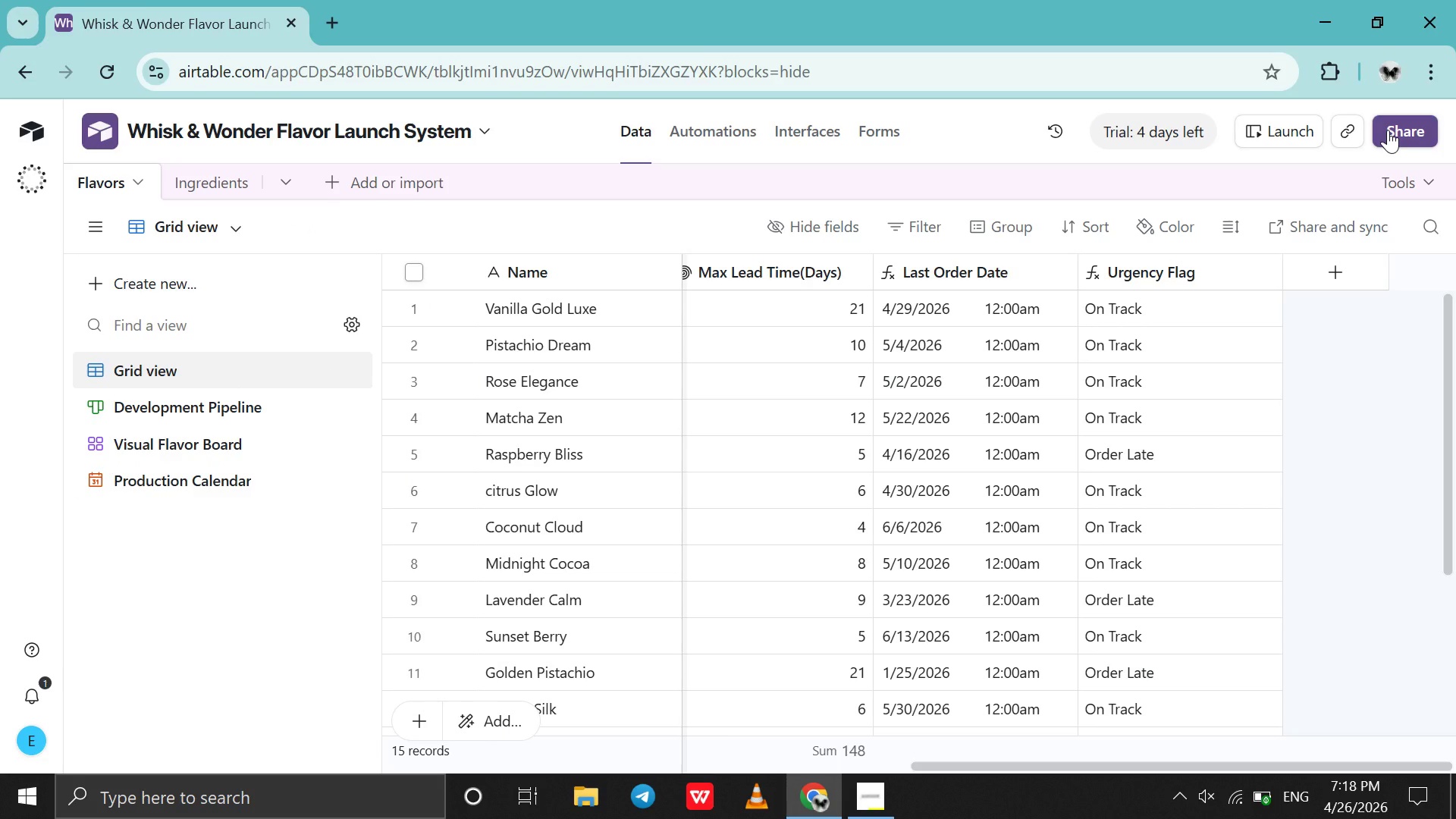 
left_click([1388, 130])
 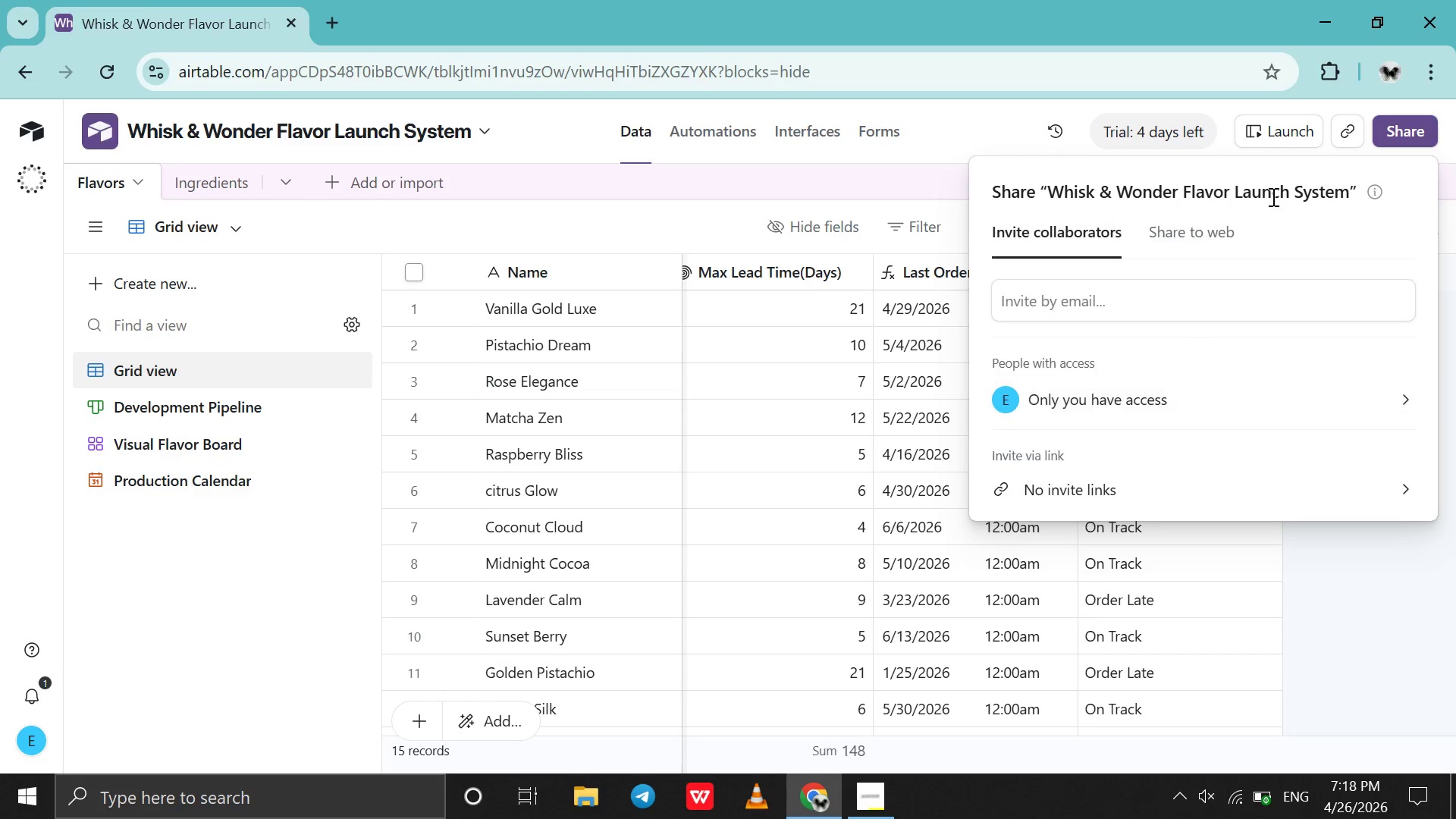 
left_click([1208, 240])
 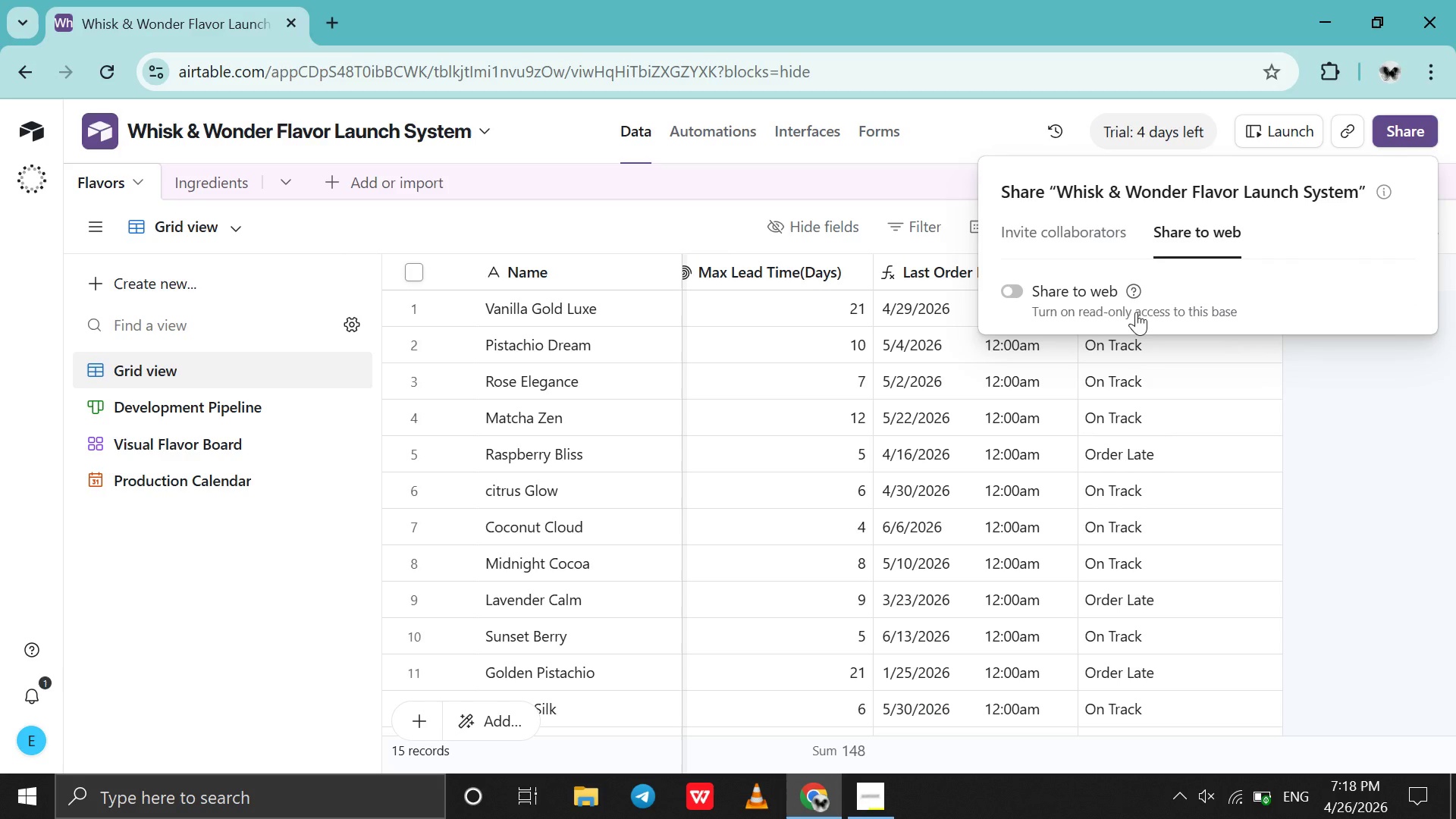 
left_click([1106, 287])
 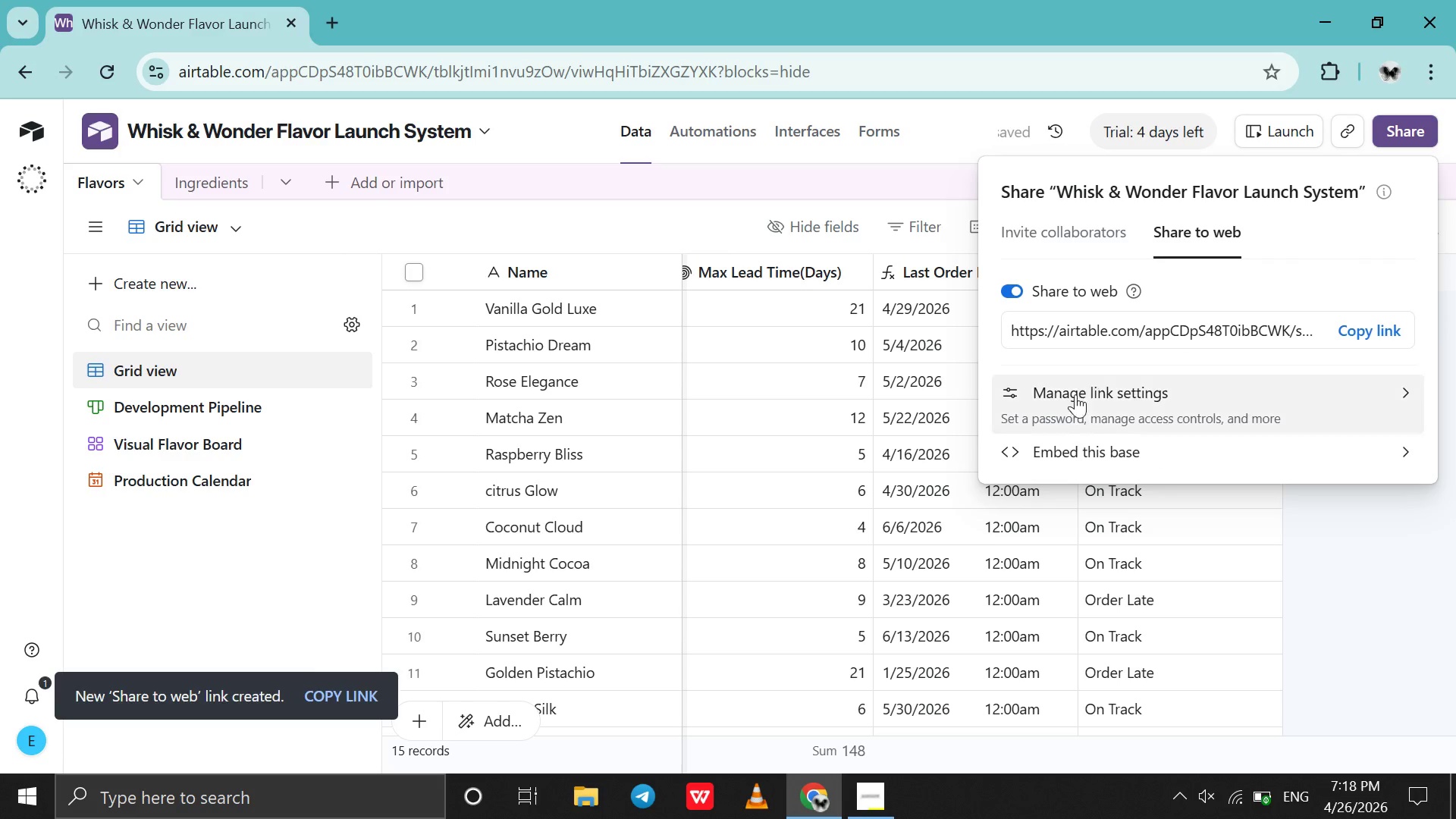 
left_click([1073, 400])
 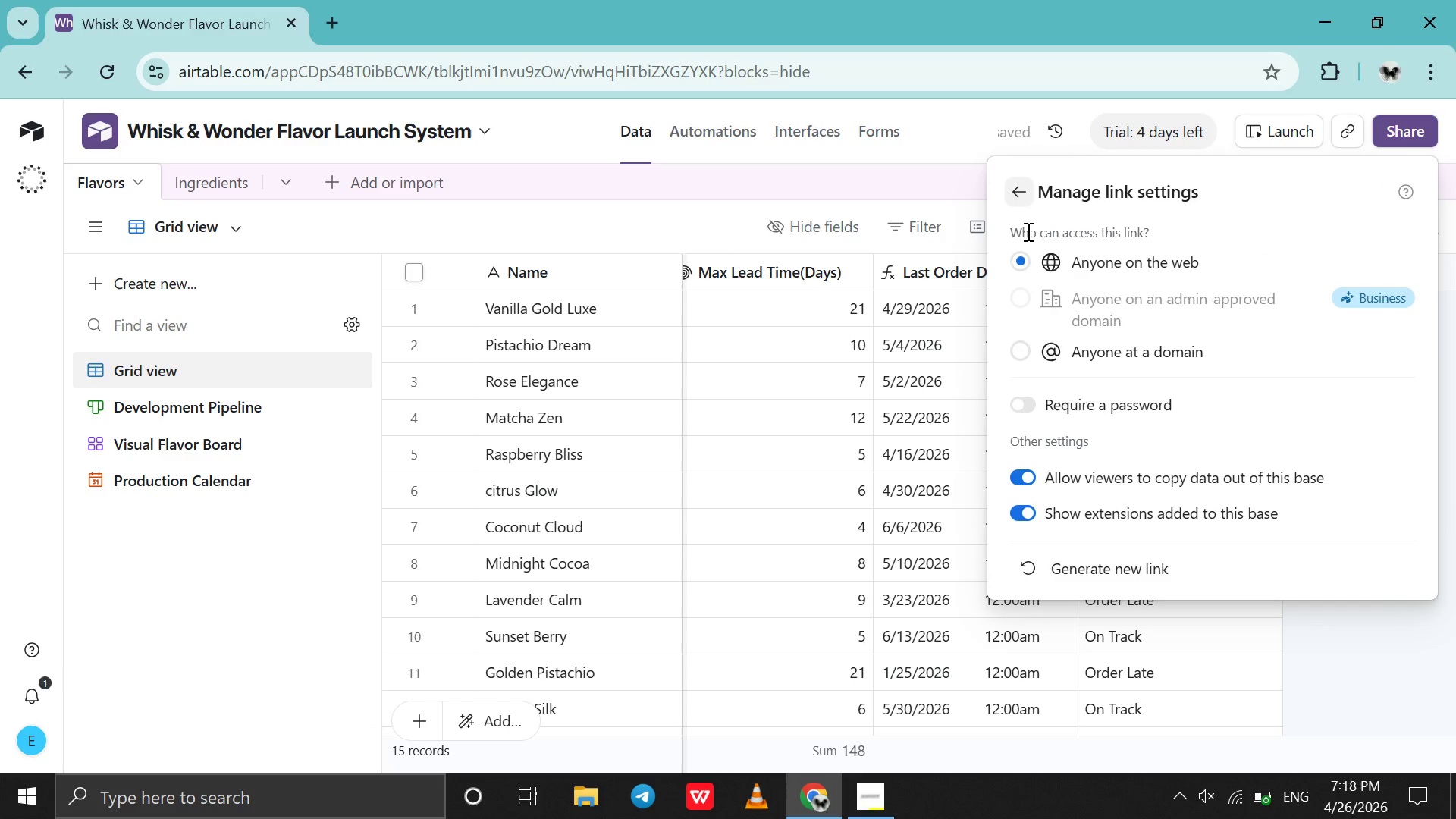 
left_click([1017, 202])
 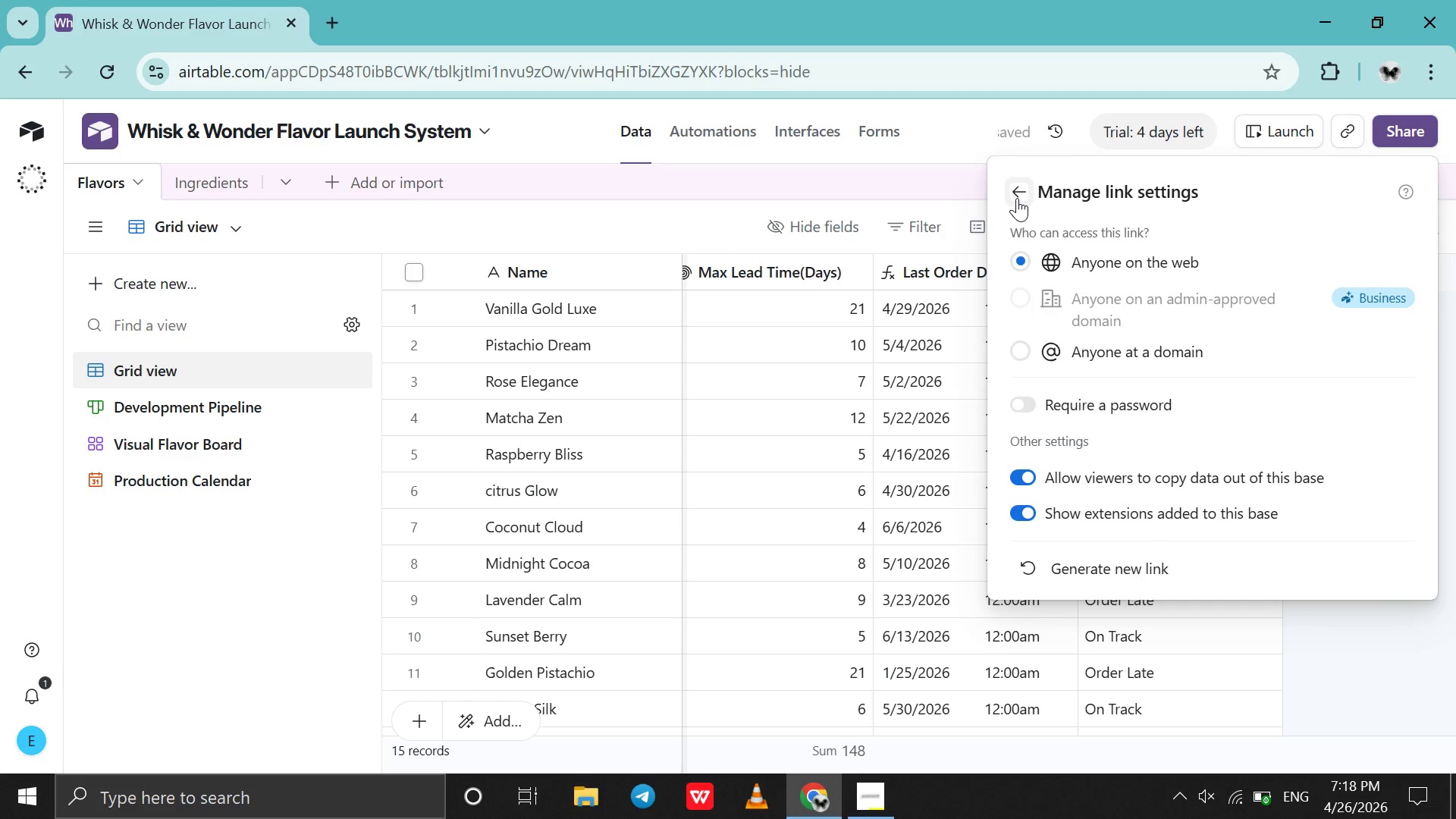 
left_click([1017, 196])
 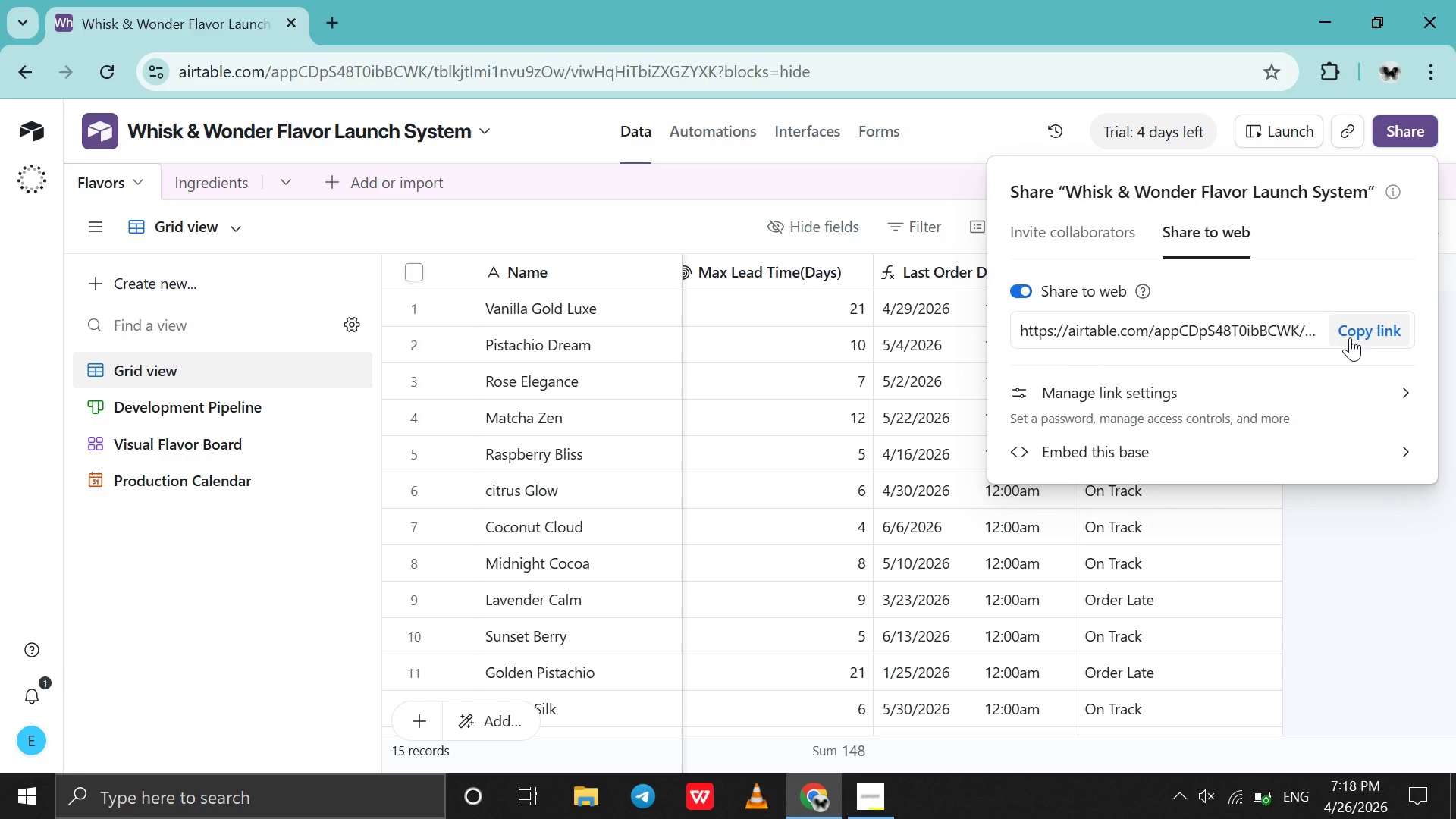 
left_click([1350, 337])
 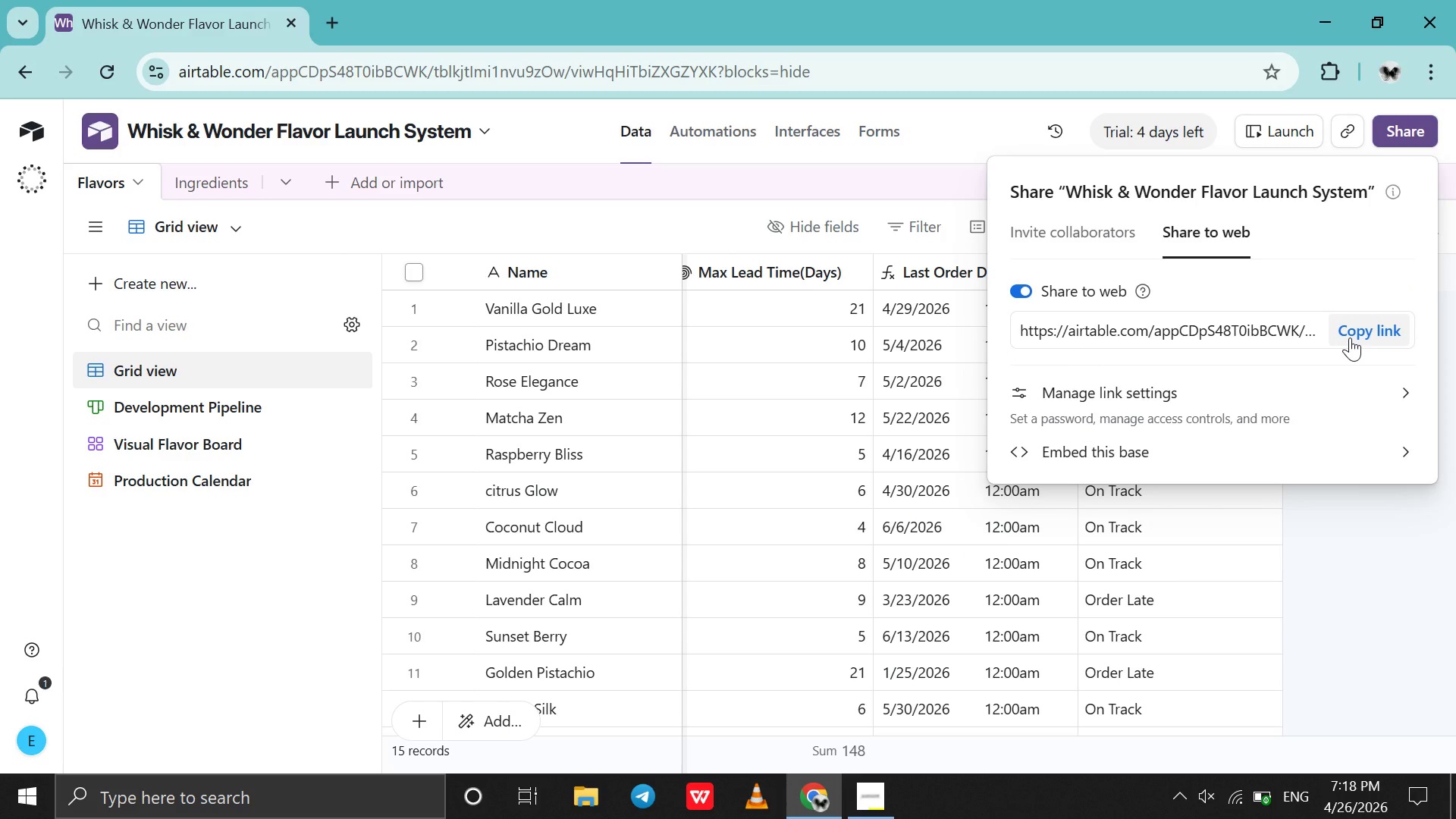 
double_click([1350, 337])
 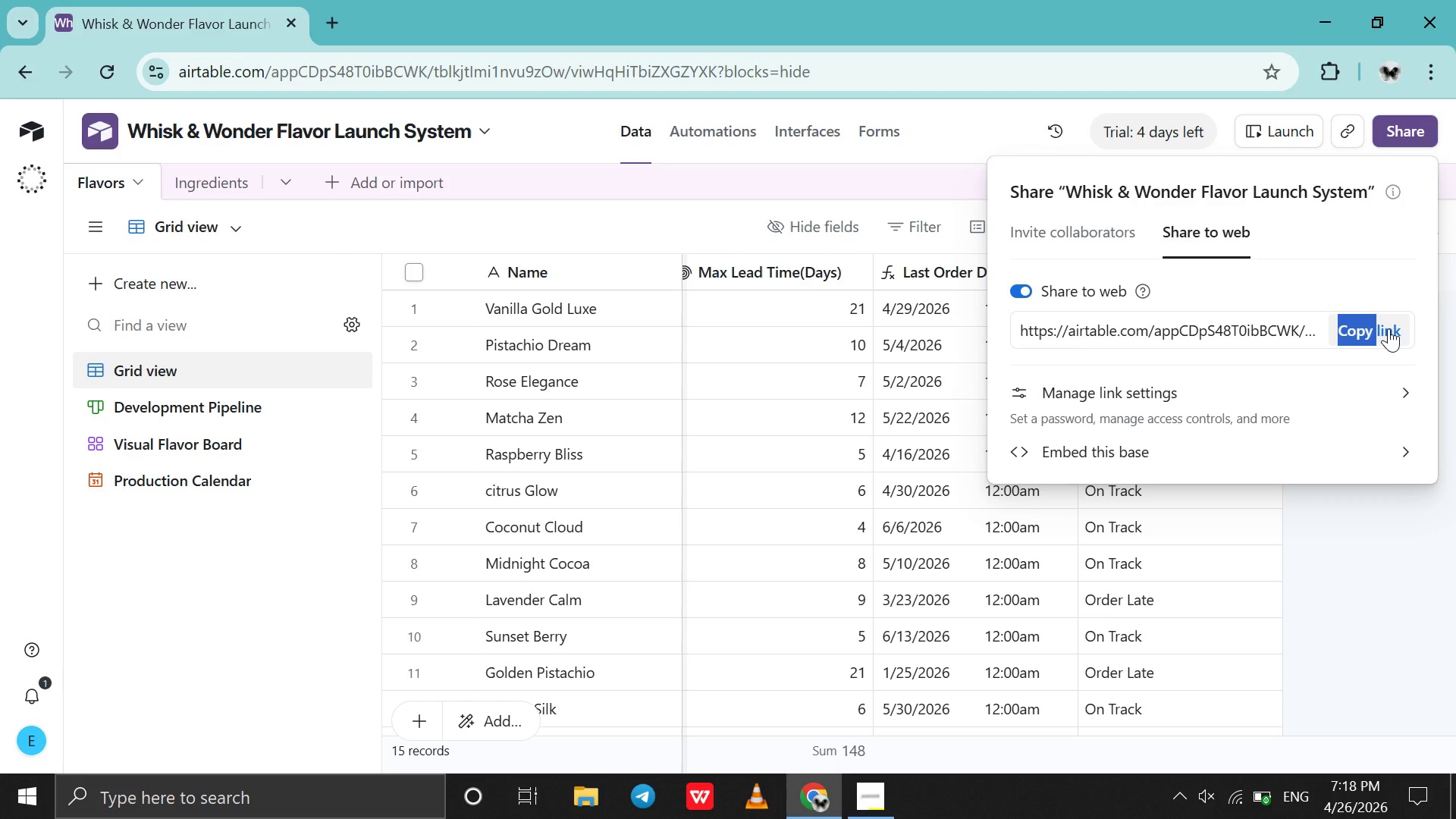 
left_click([1390, 328])
 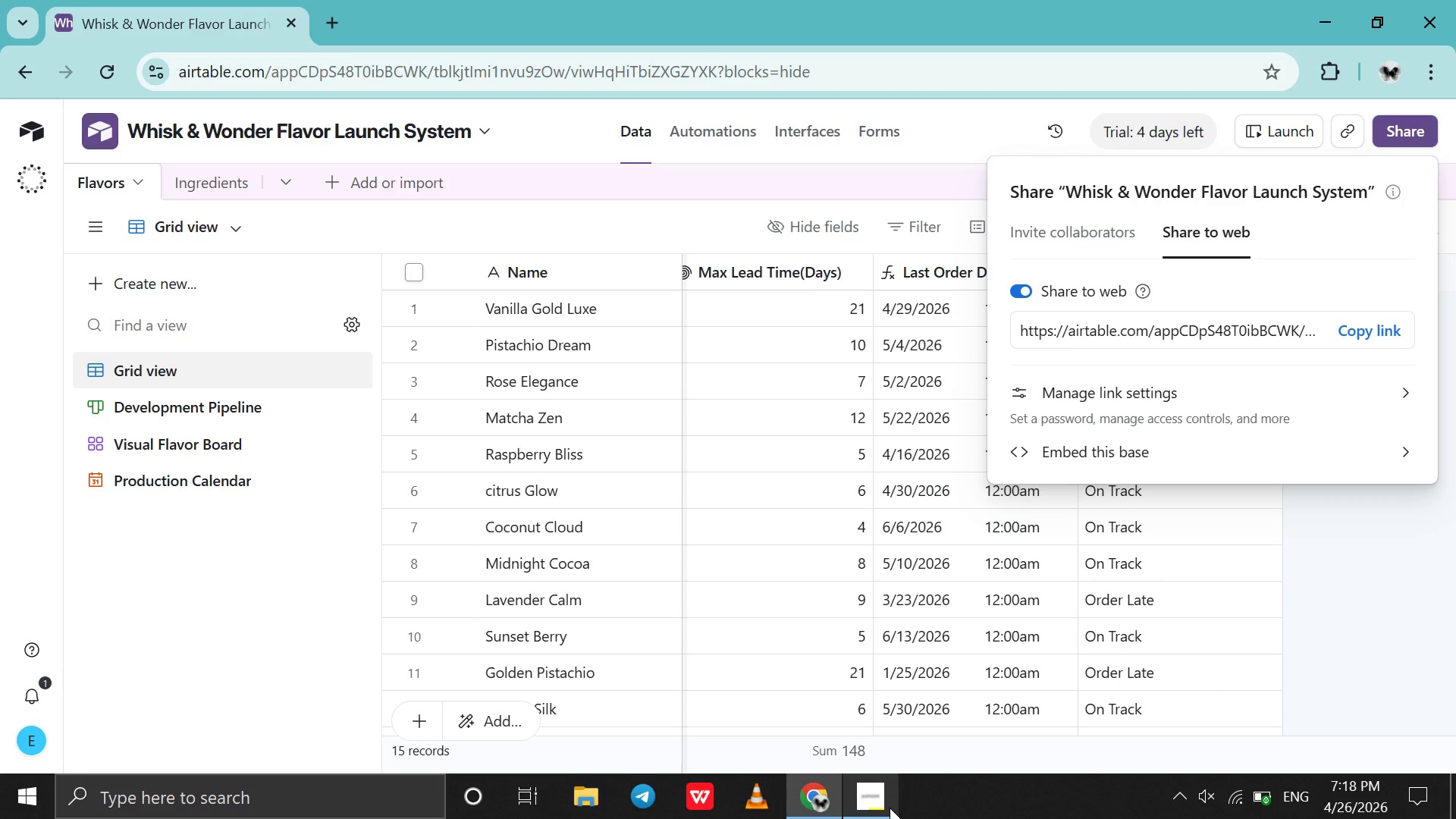 
left_click([890, 808])